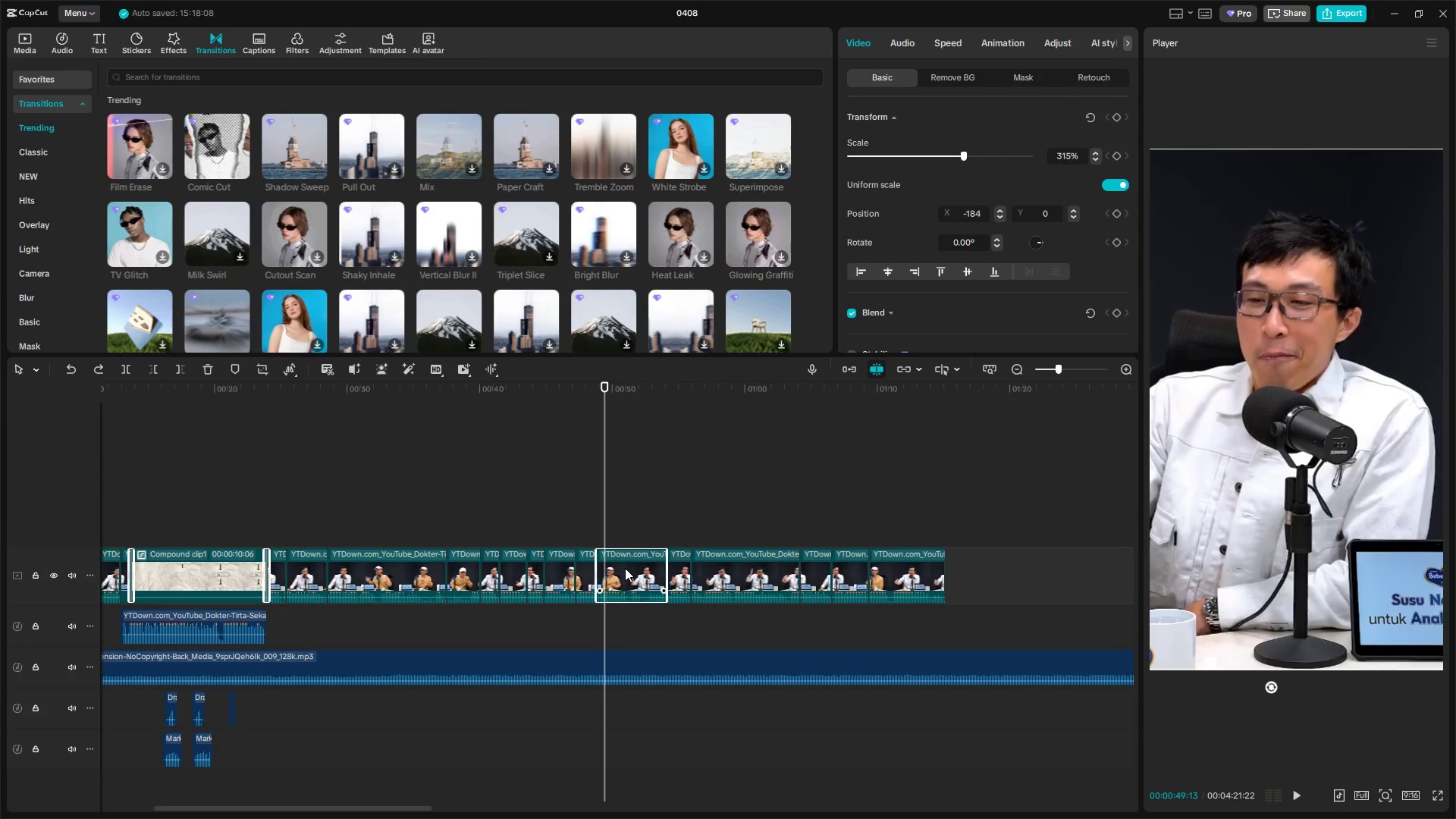 
key(E)
 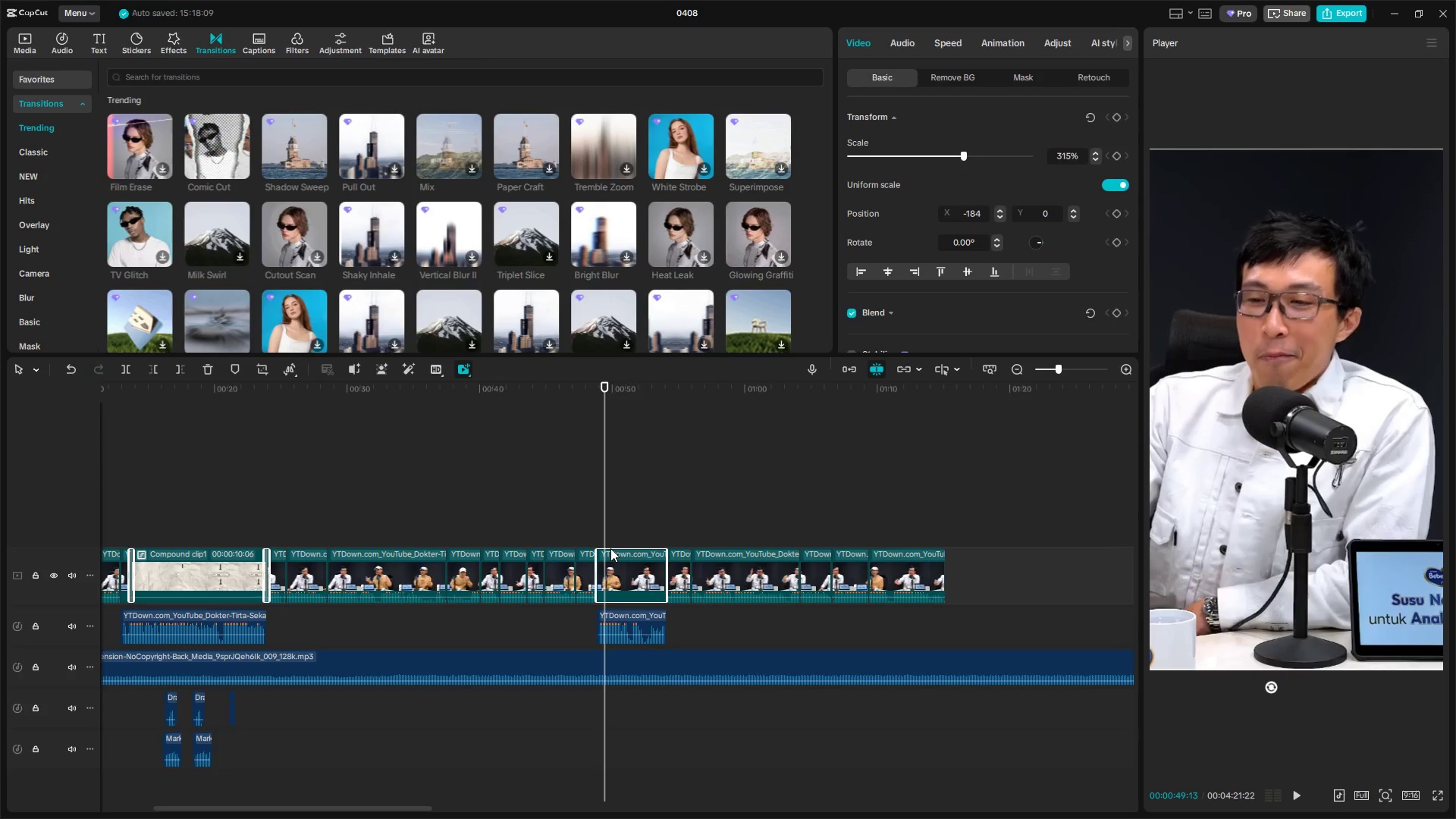 
left_click([610, 560])
 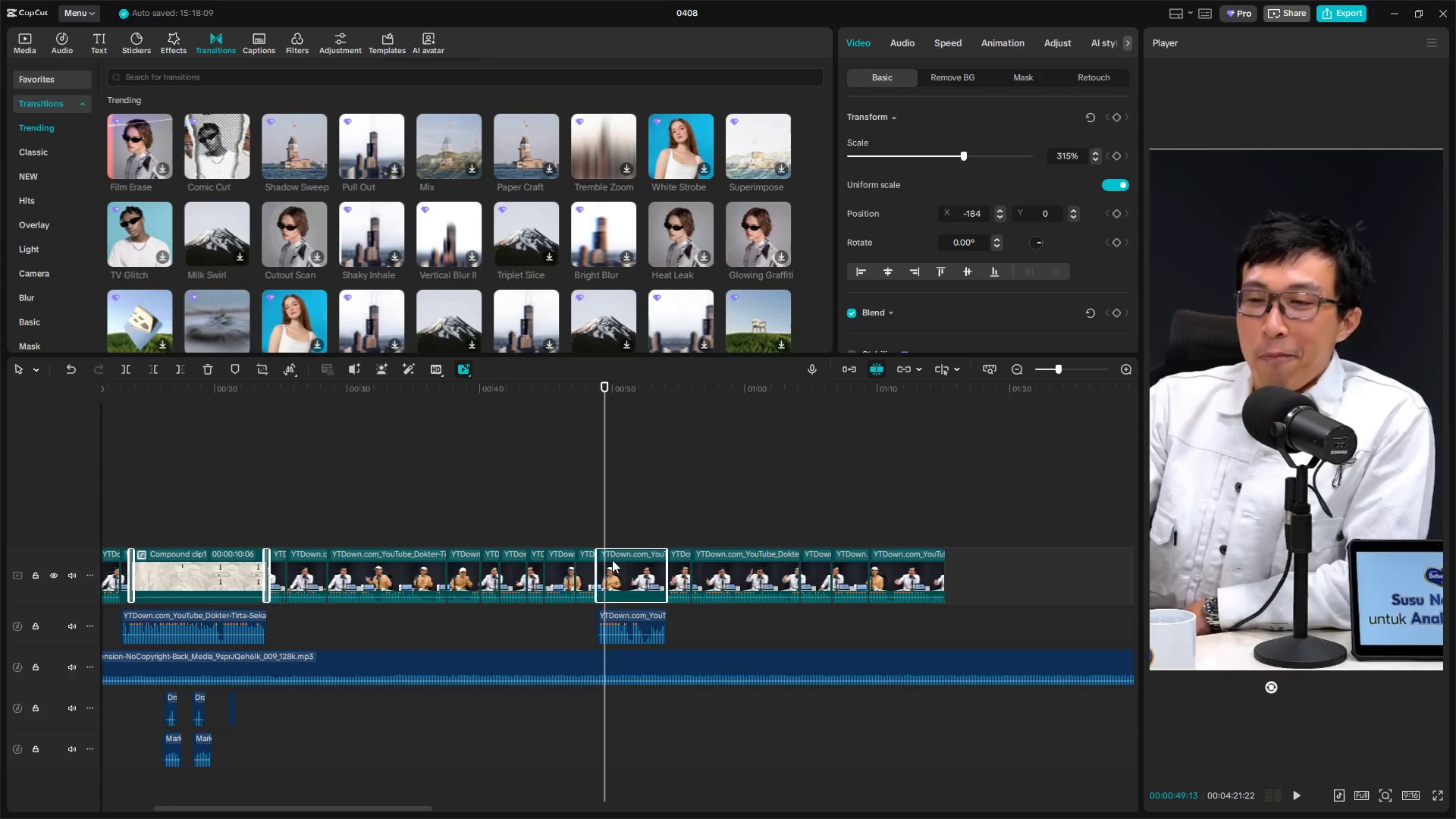 
key(Backspace)
 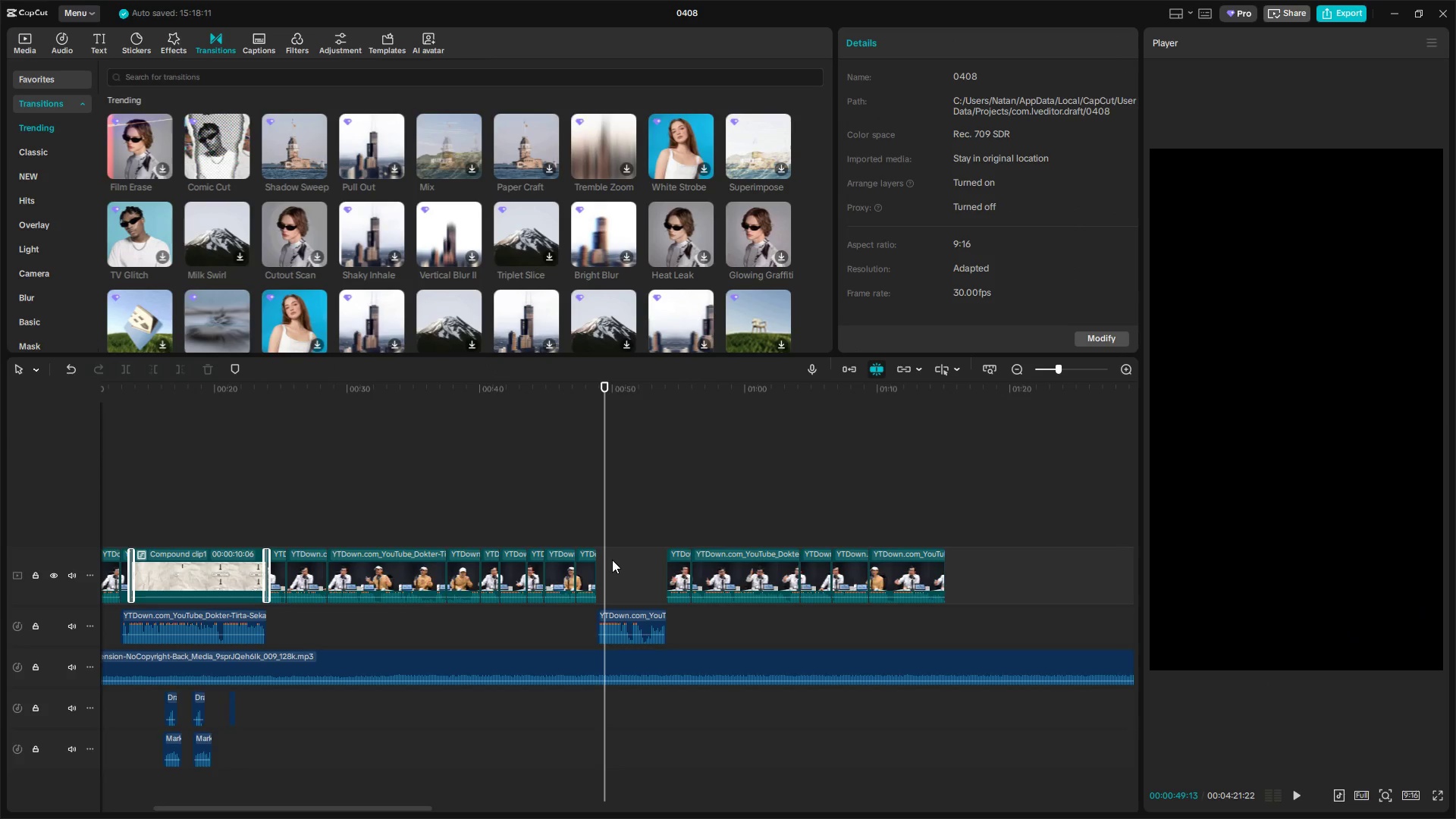 
key(Alt+Tab)
 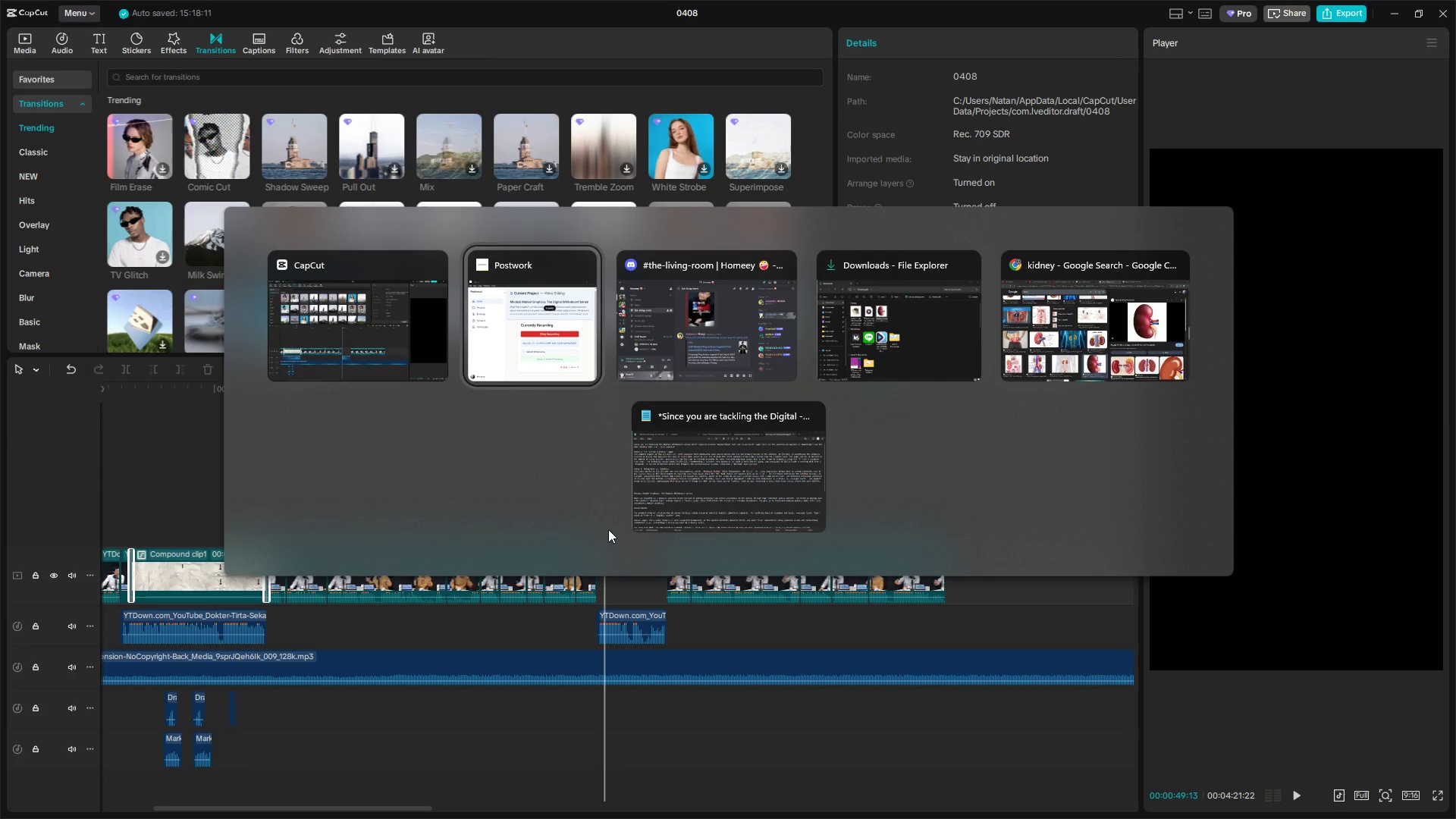 
key(Alt+Tab)
 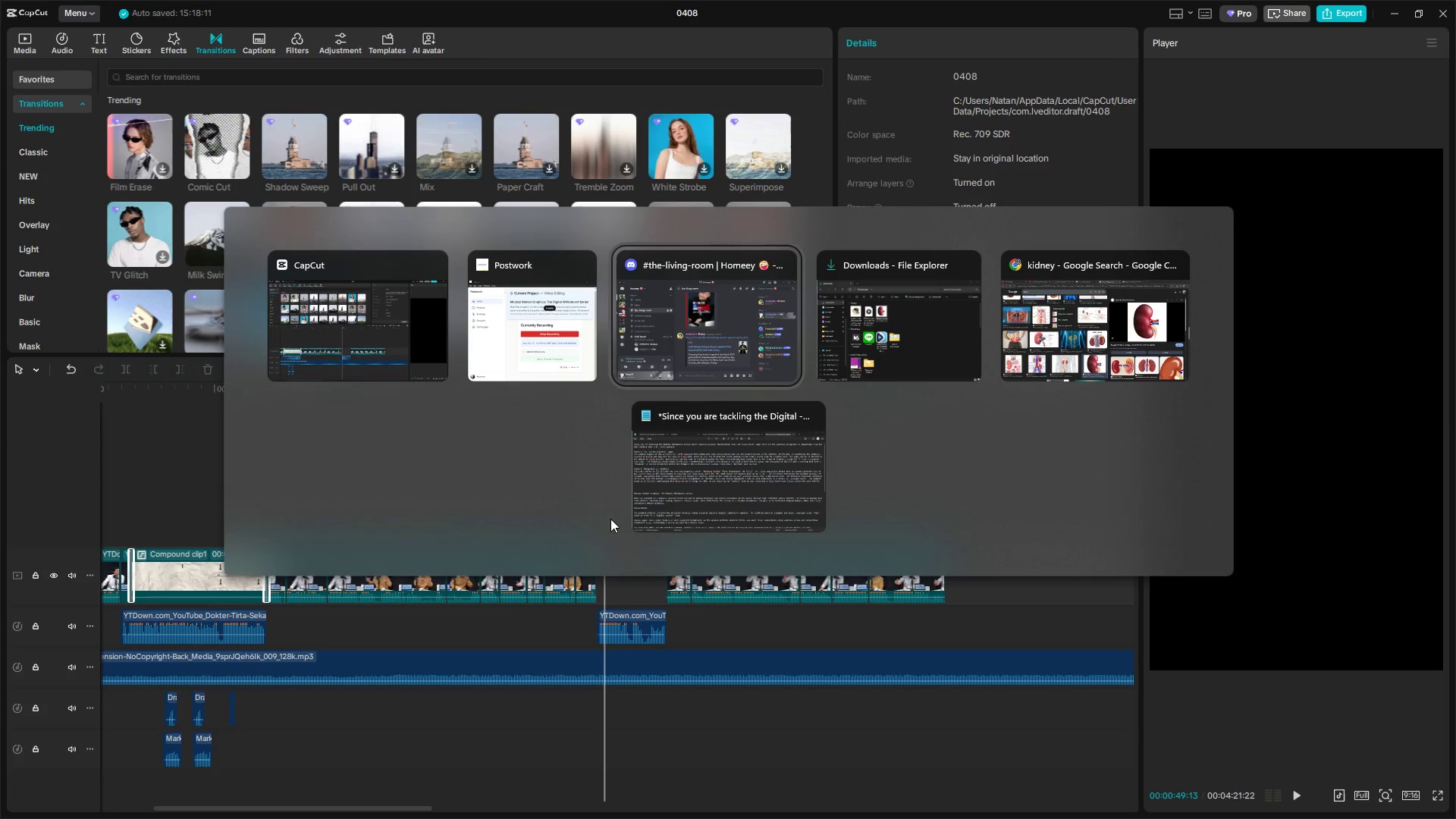 
key(Alt+Tab)
 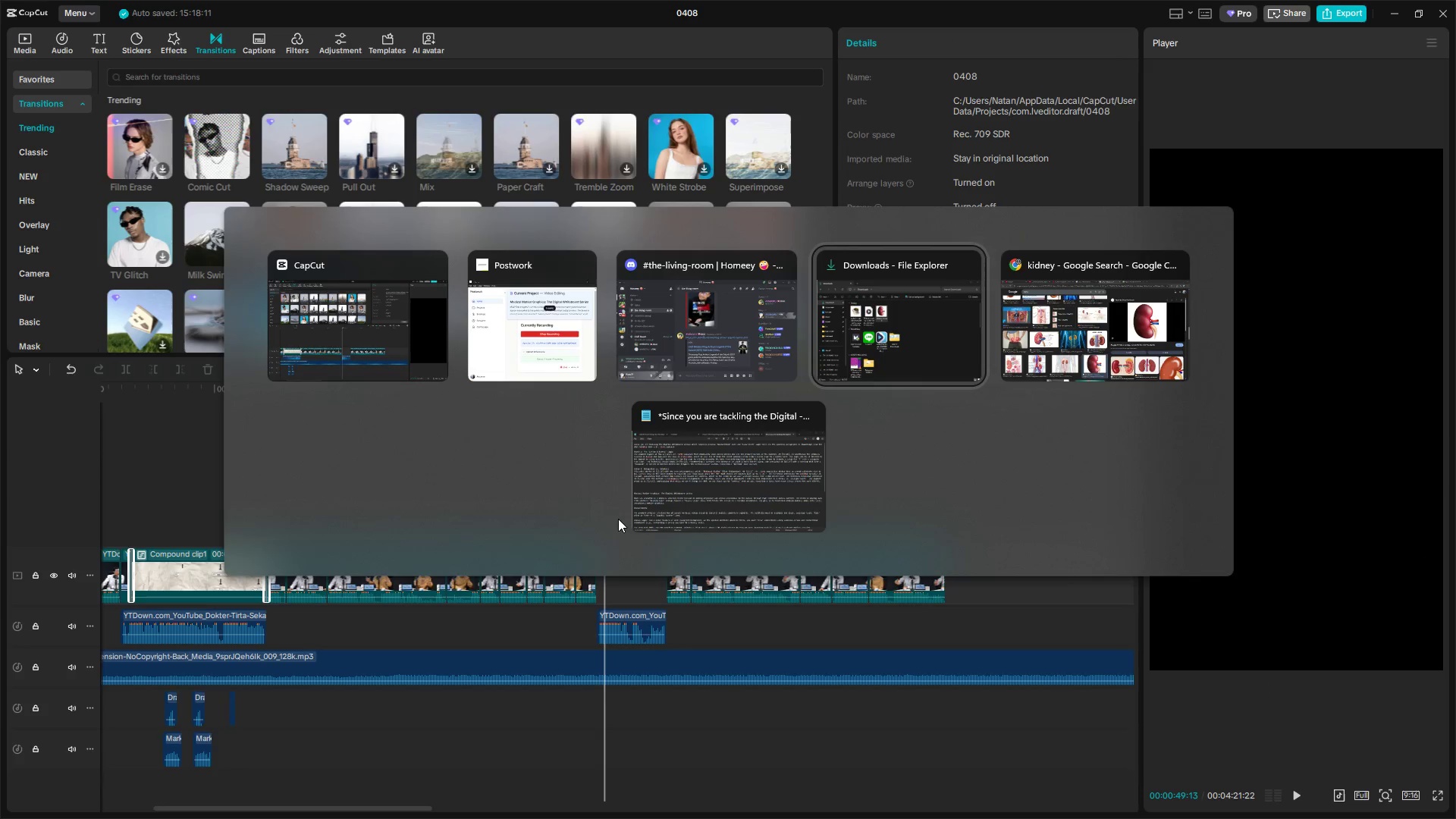 
key(Alt+Tab)
 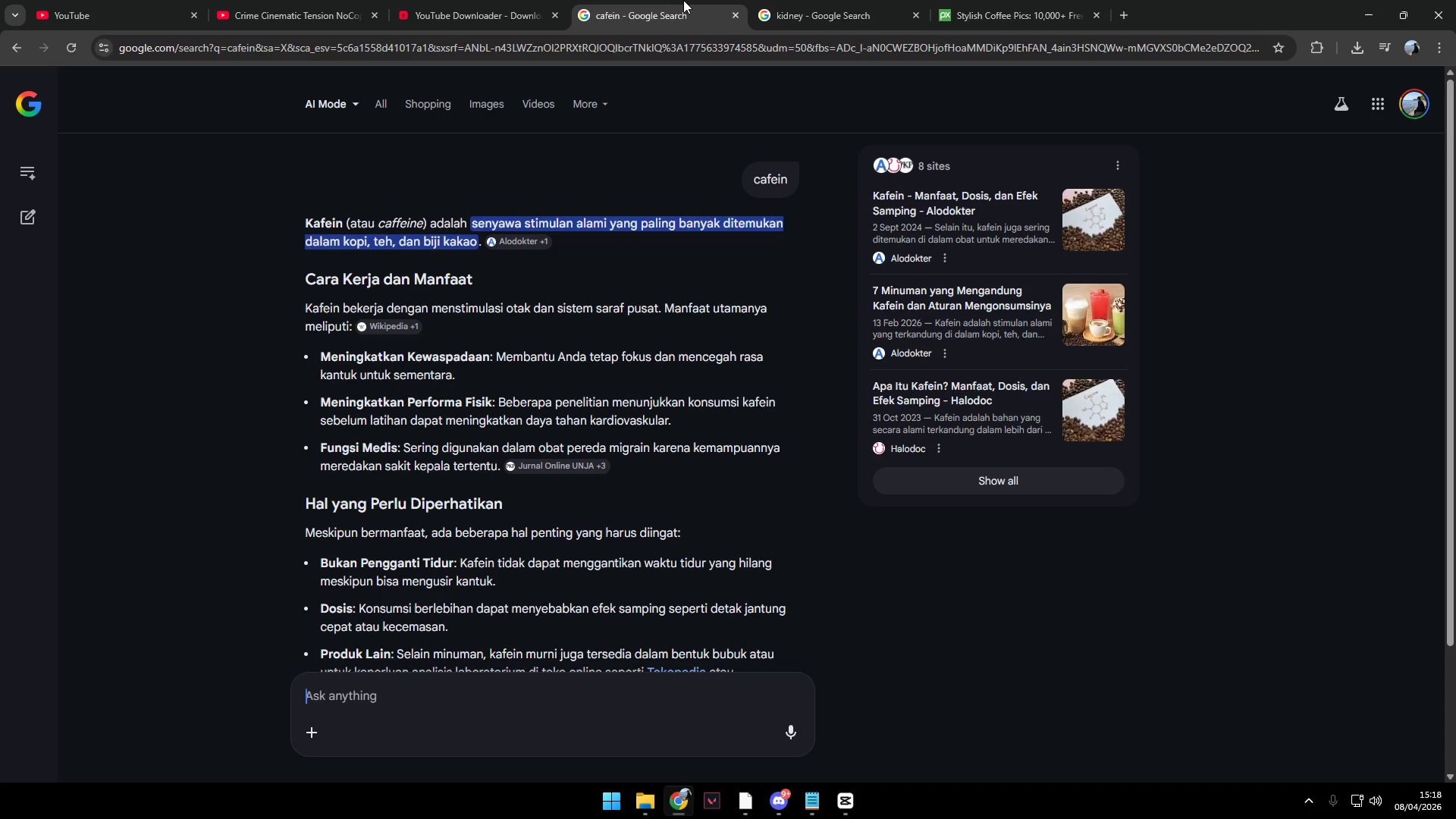 
double_click([978, 0])
 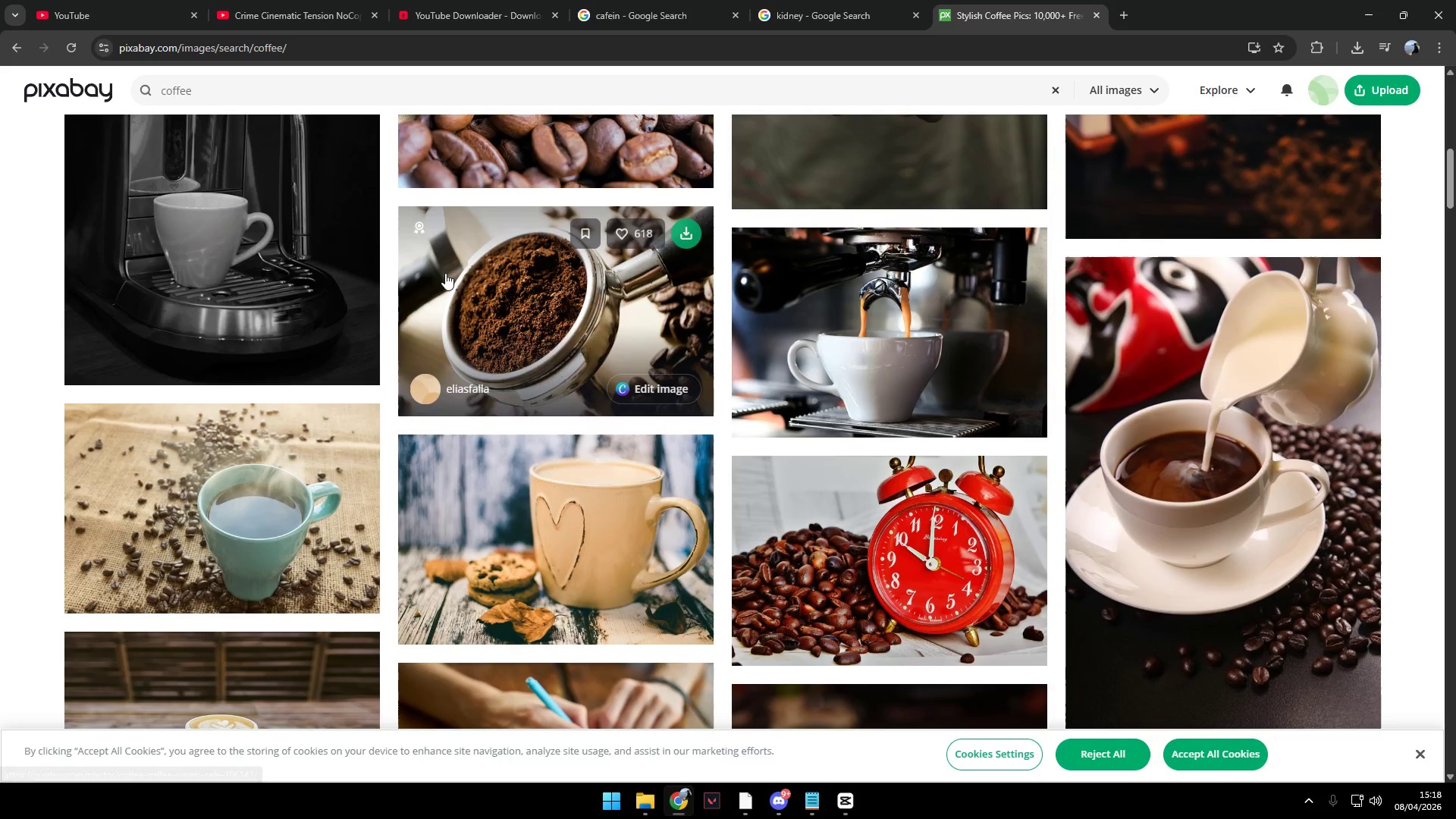 
scroll: coordinate [450, 272], scroll_direction: up, amount: 13.0
 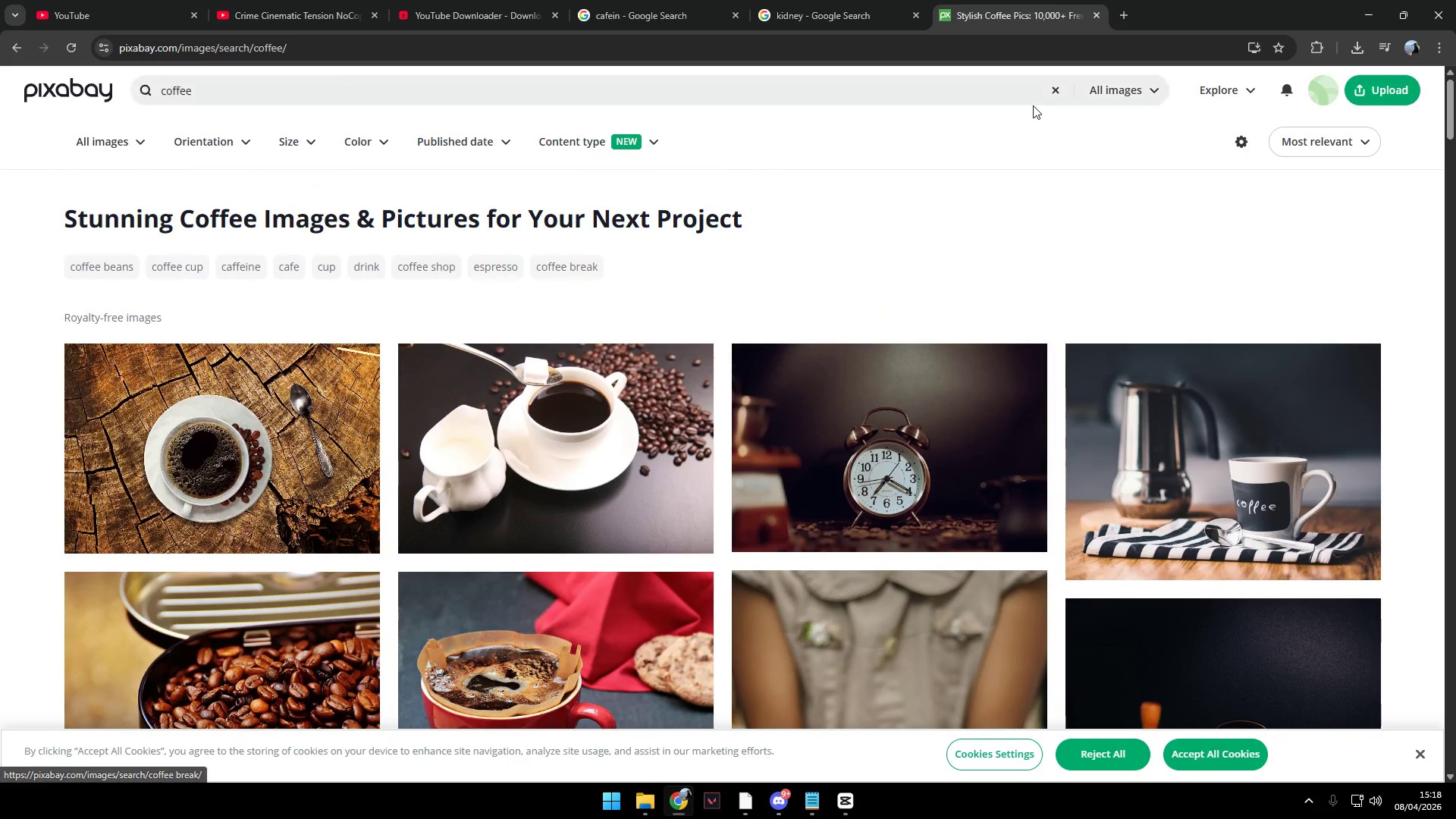 
left_click([1134, 99])
 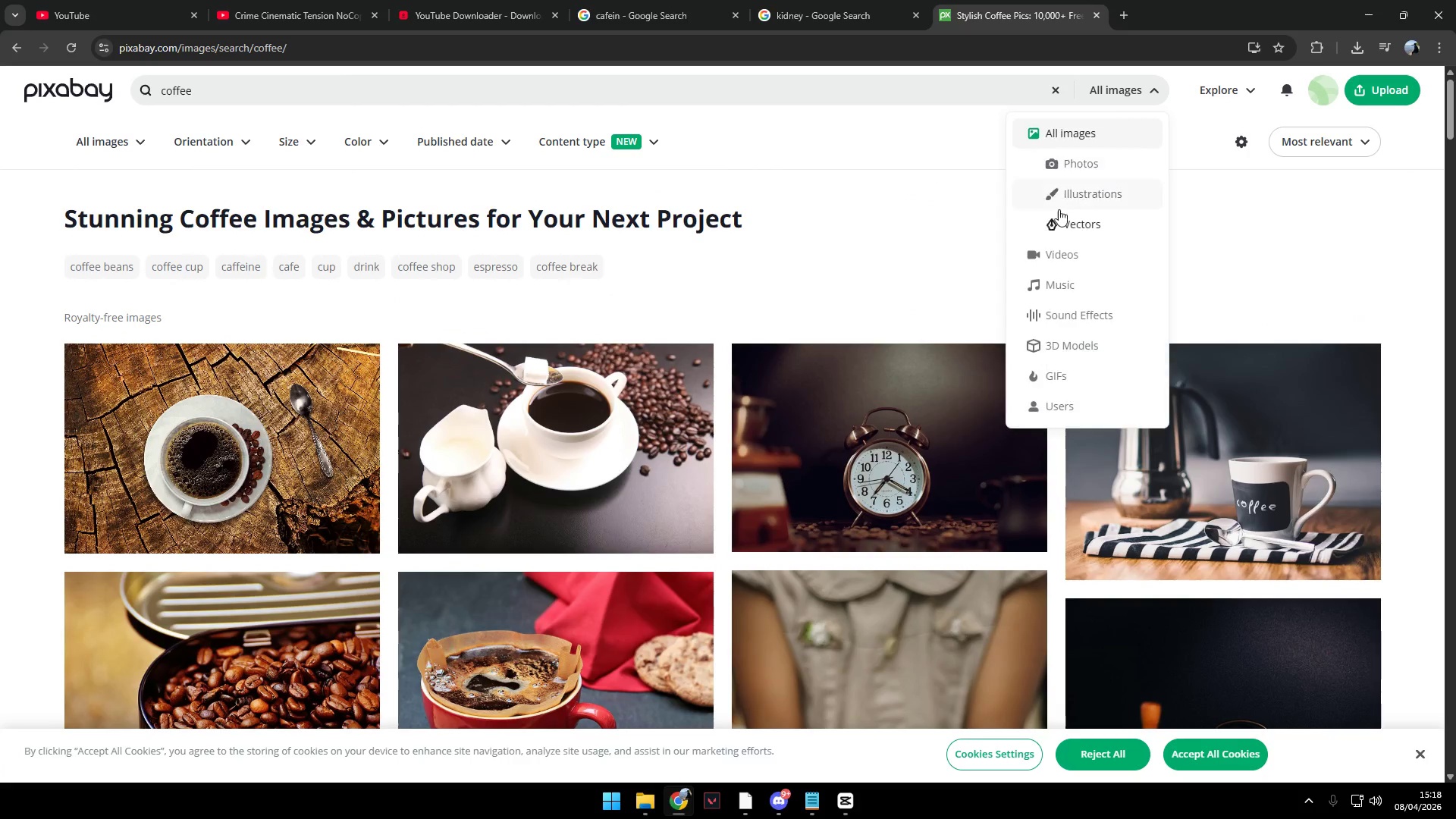 
left_click([1066, 167])
 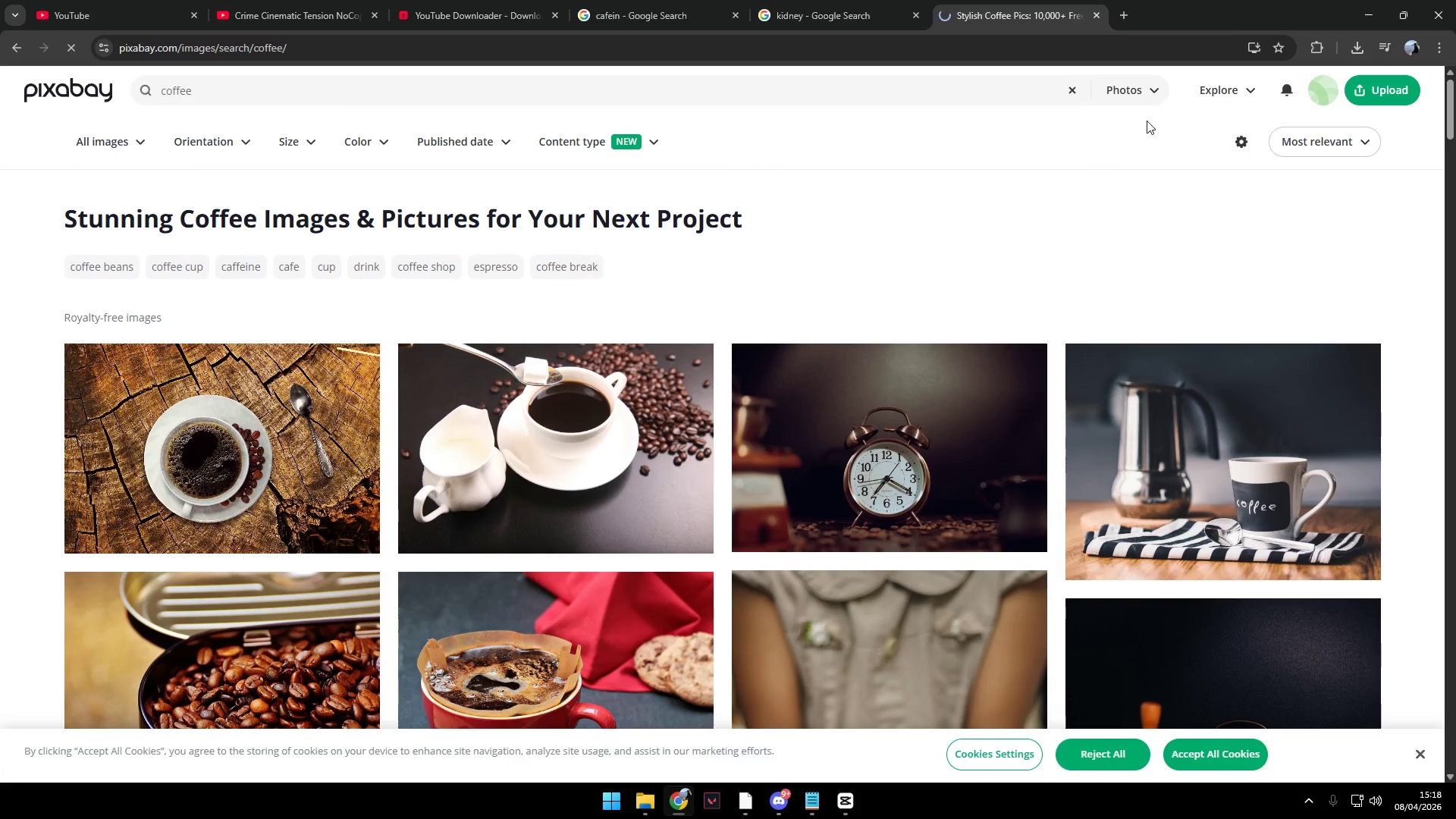 
left_click([1162, 84])
 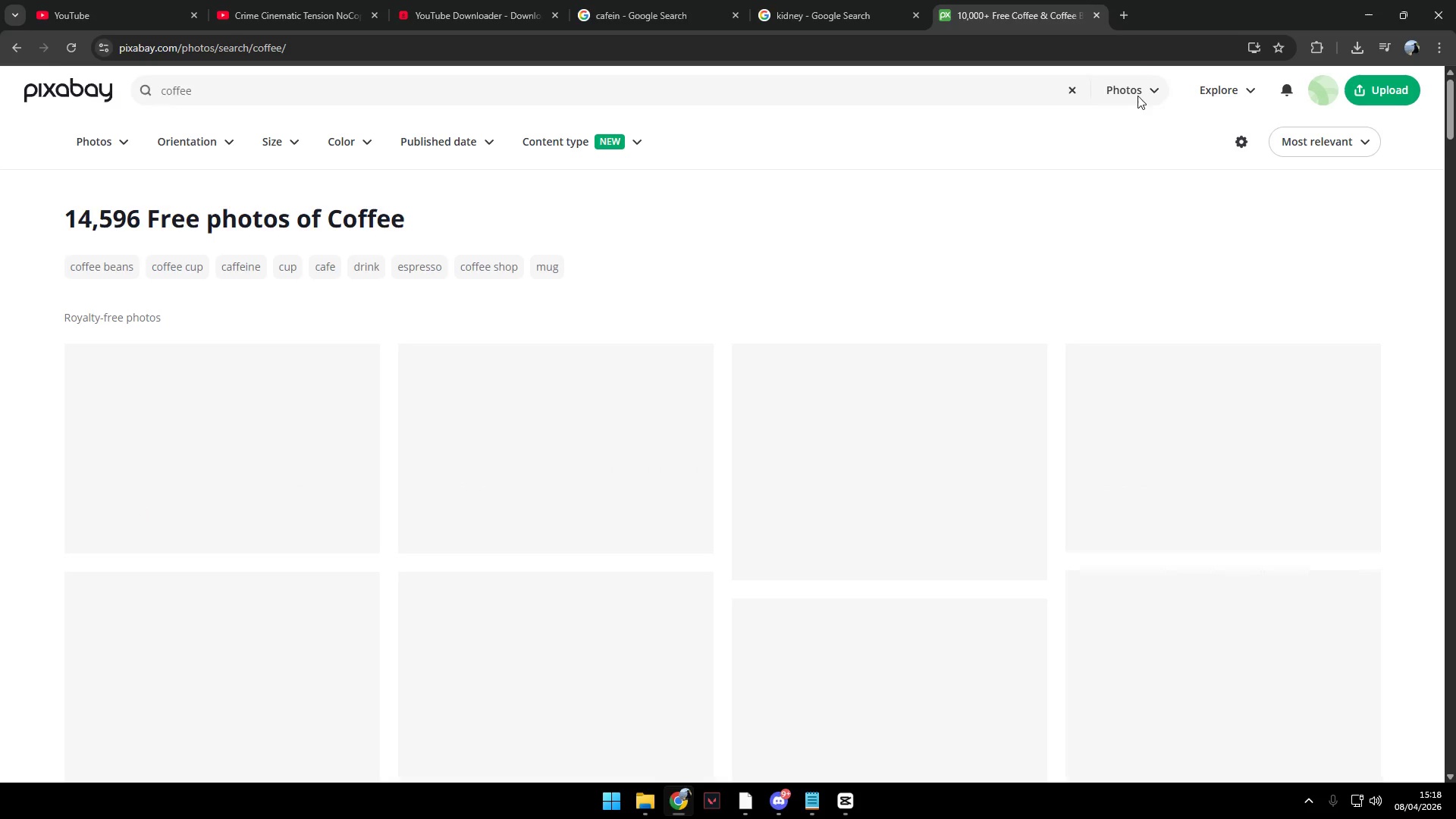 
left_click([1136, 90])
 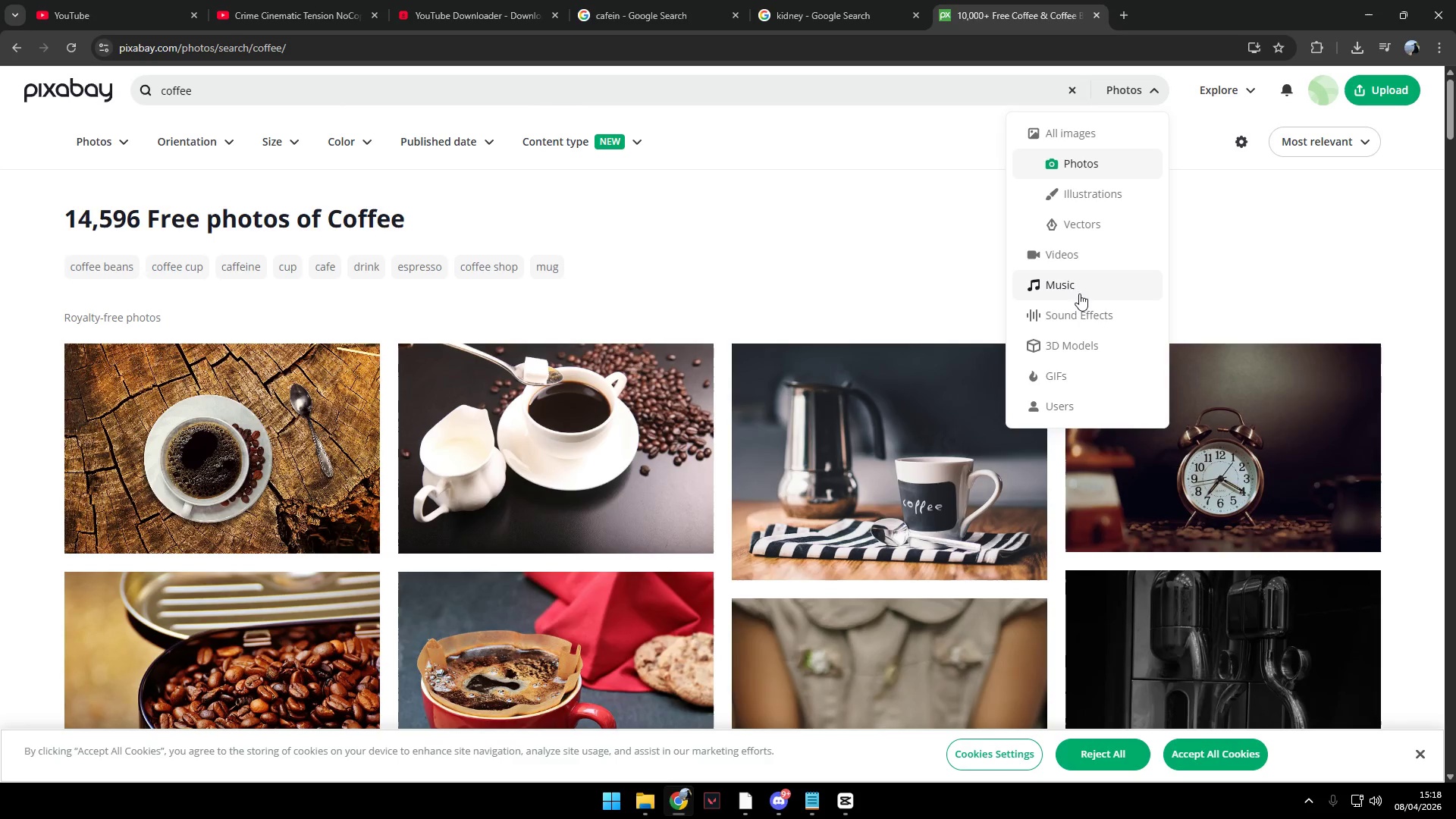 
left_click([1081, 259])
 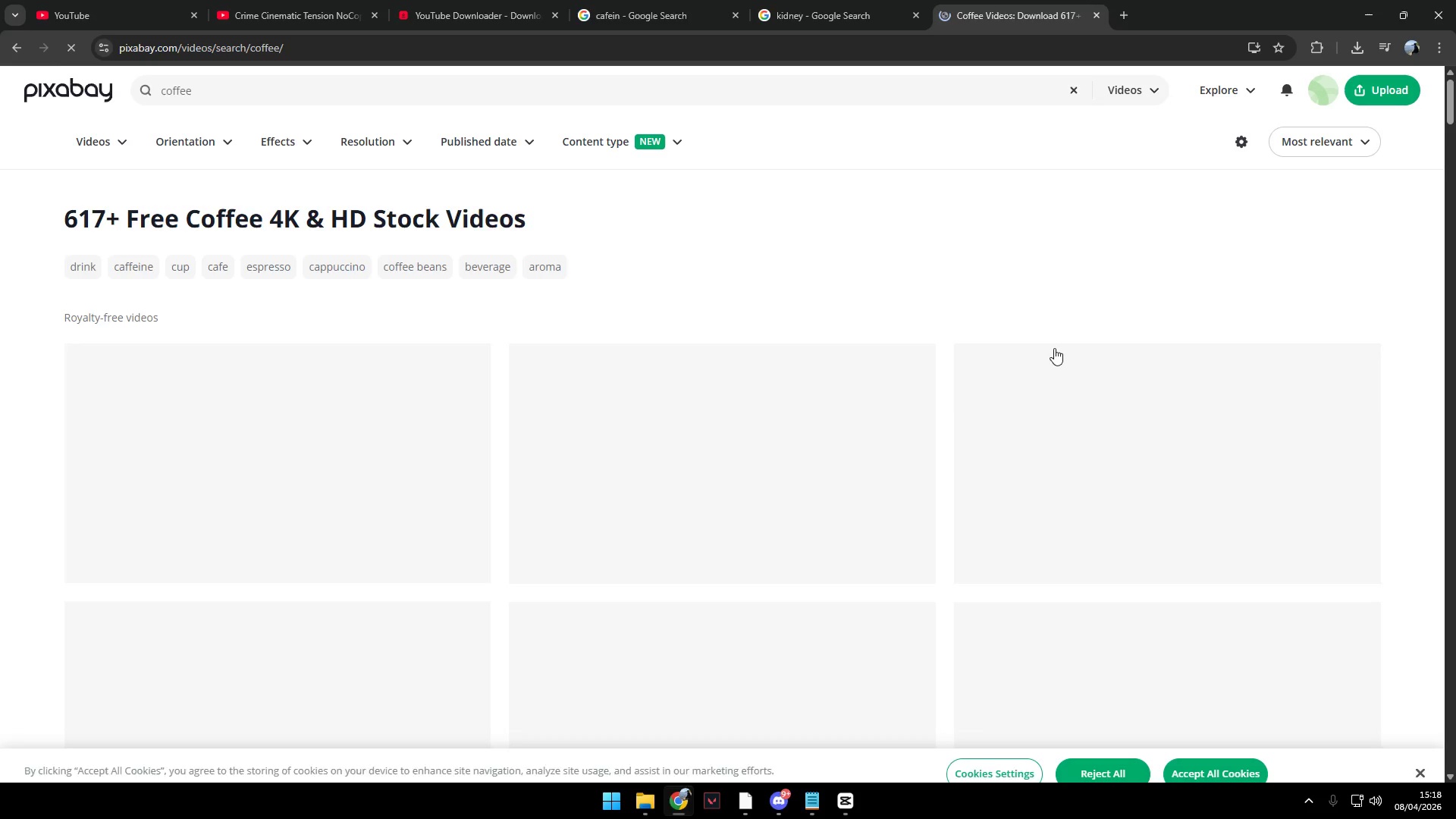 
scroll: coordinate [419, 215], scroll_direction: down, amount: 13.0
 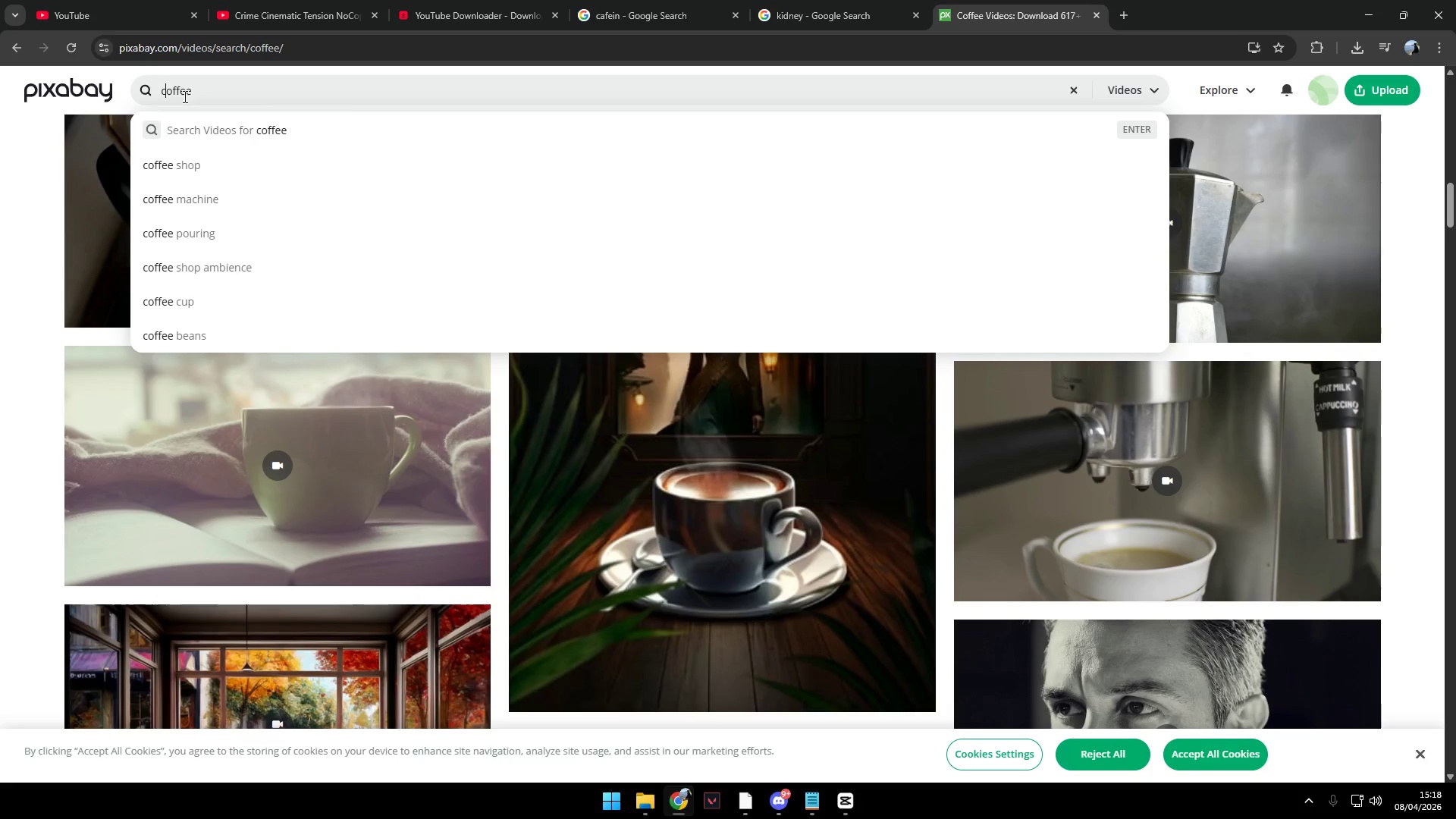 
type(morn)
key(Backspace)
 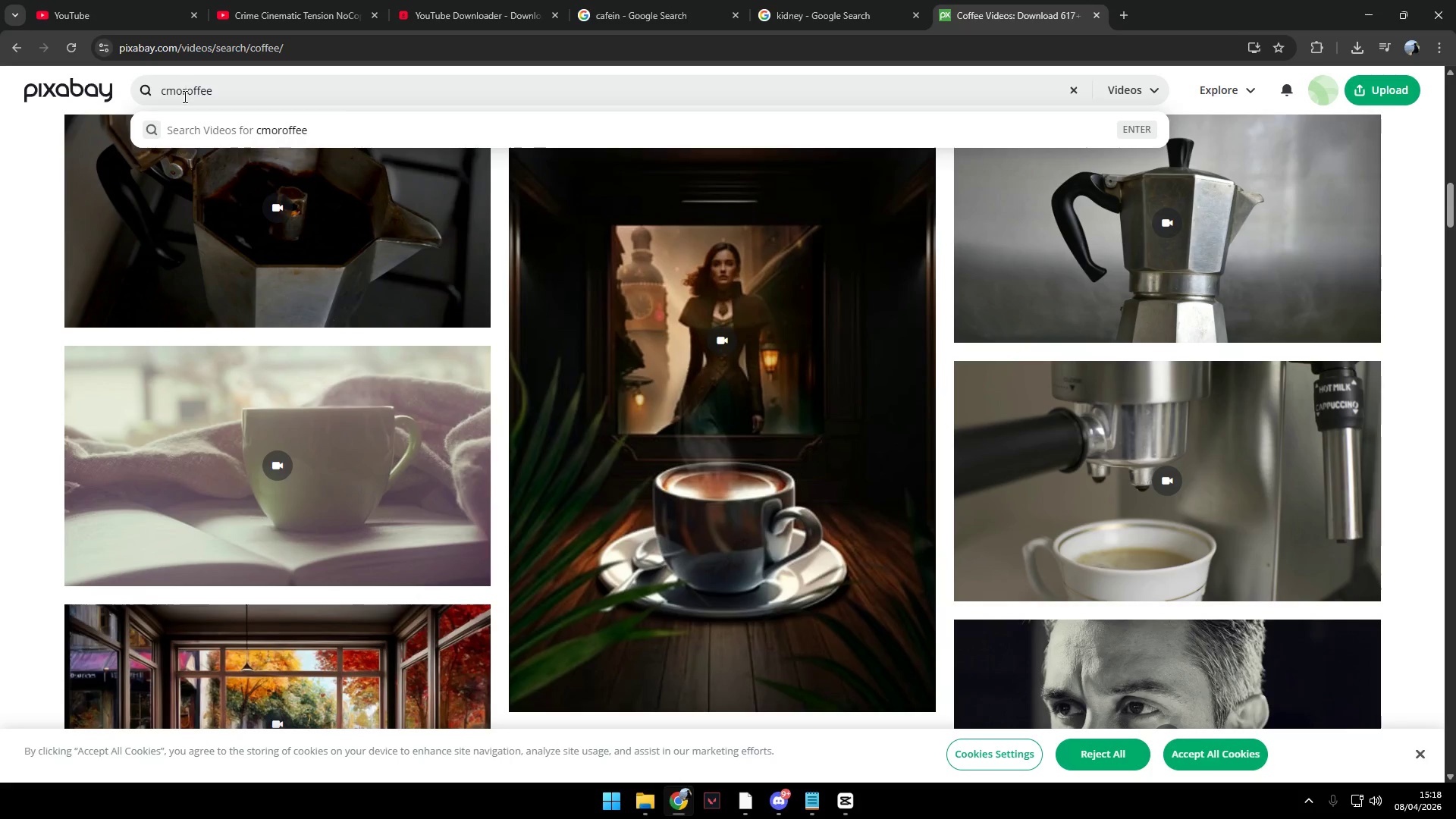 
key(Control+ControlLeft)
 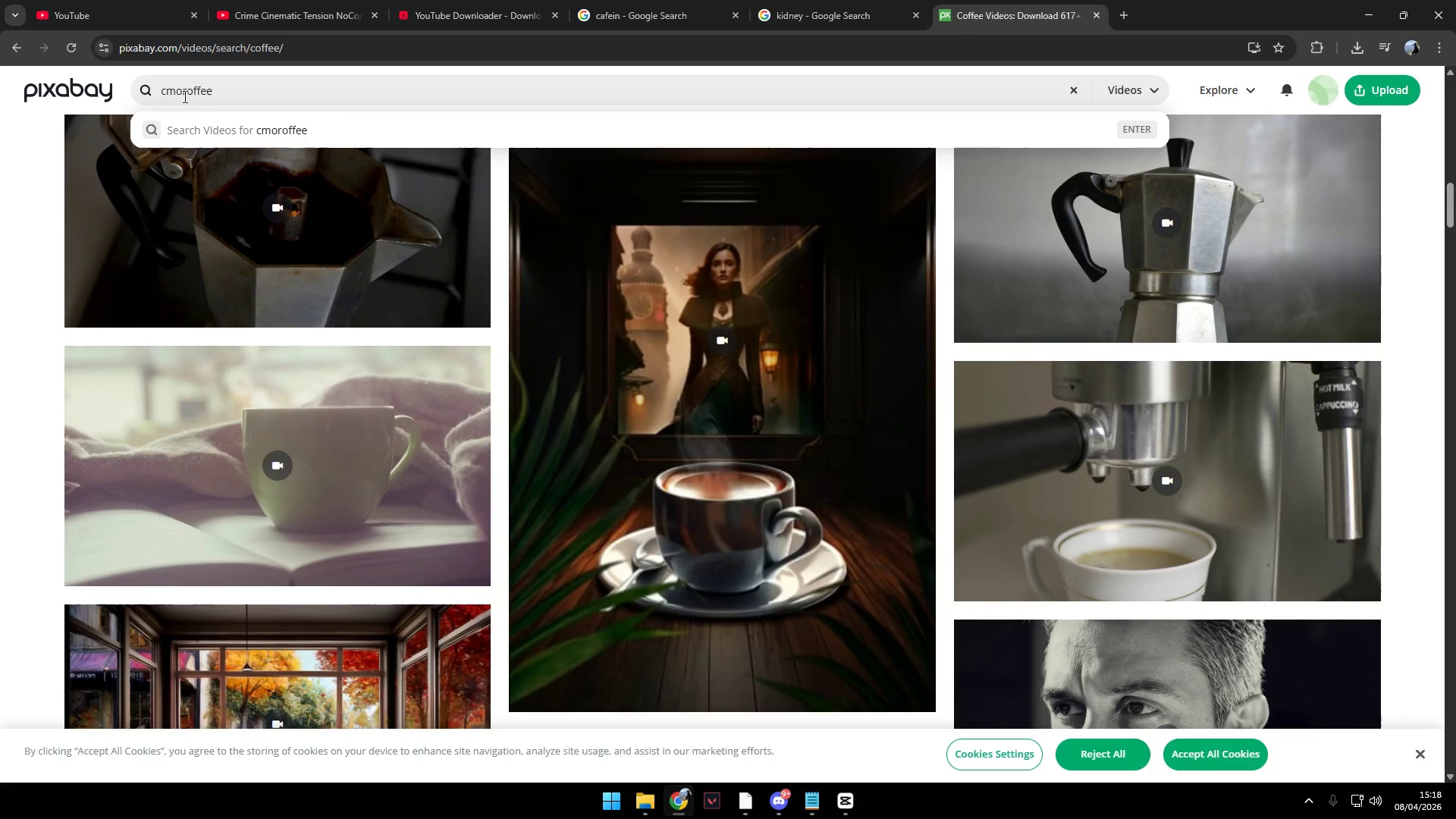 
key(Control+A)
 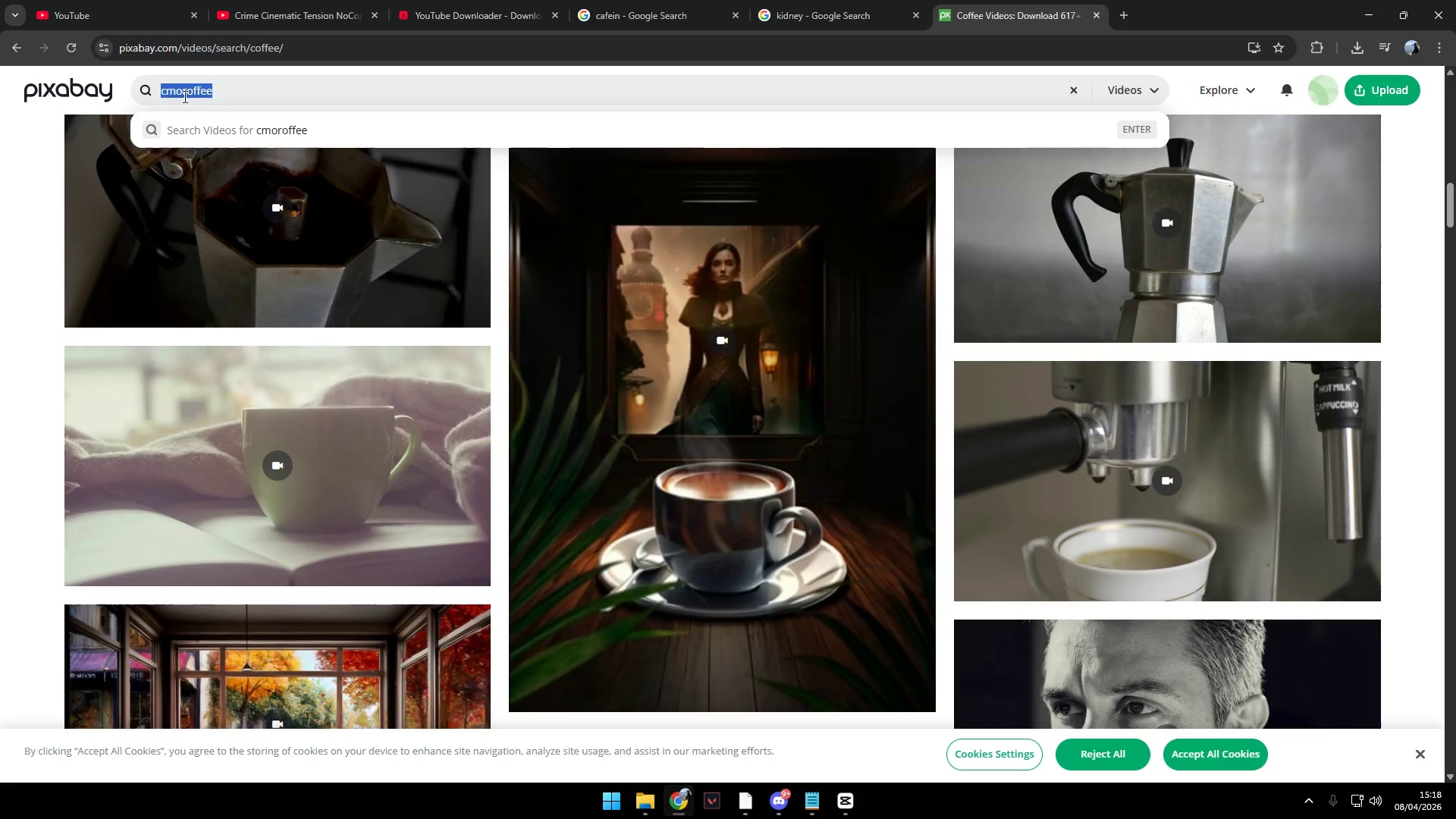 
key(Backspace)
type(mornig coffee)
 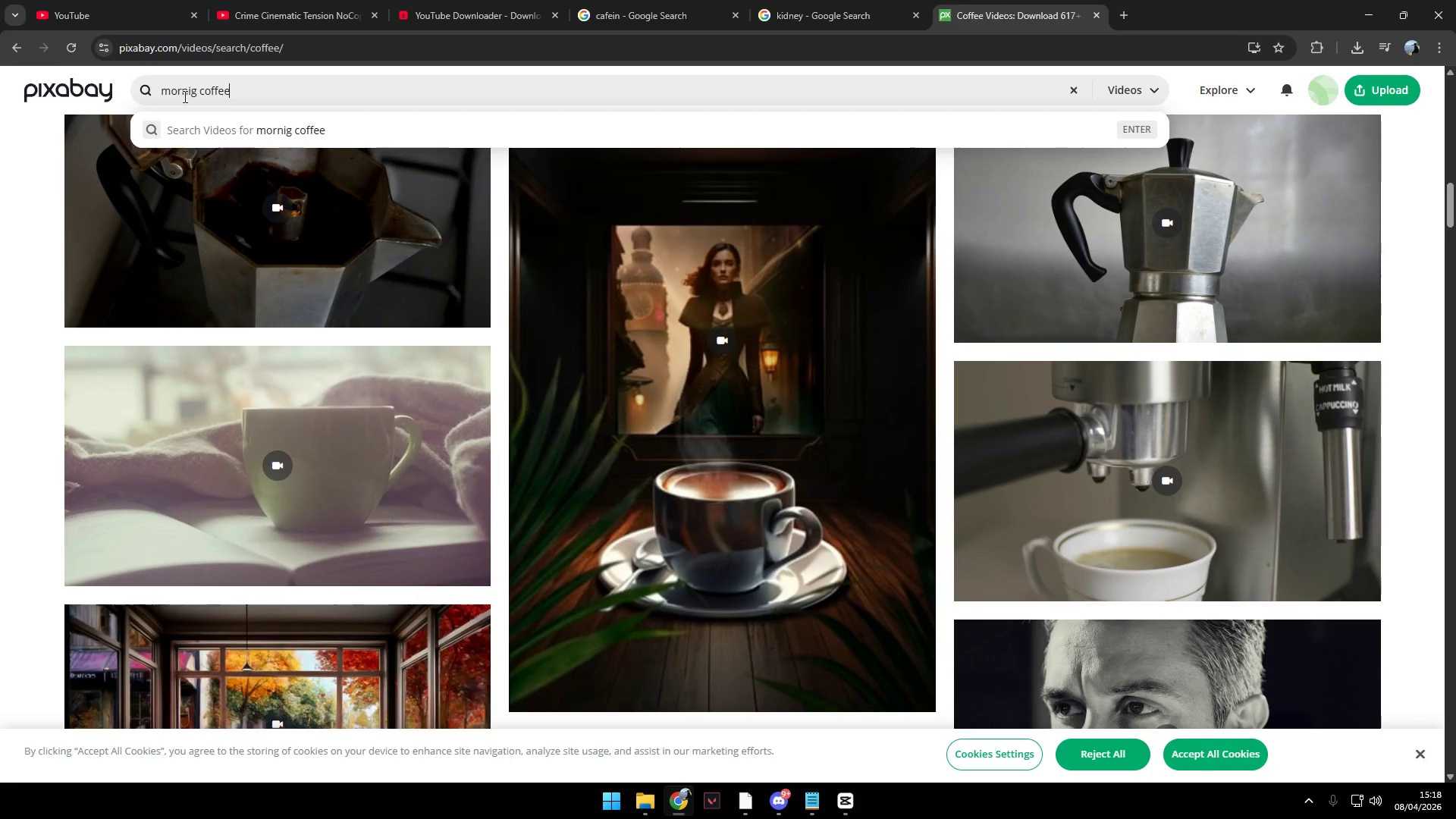 
key(Enter)
 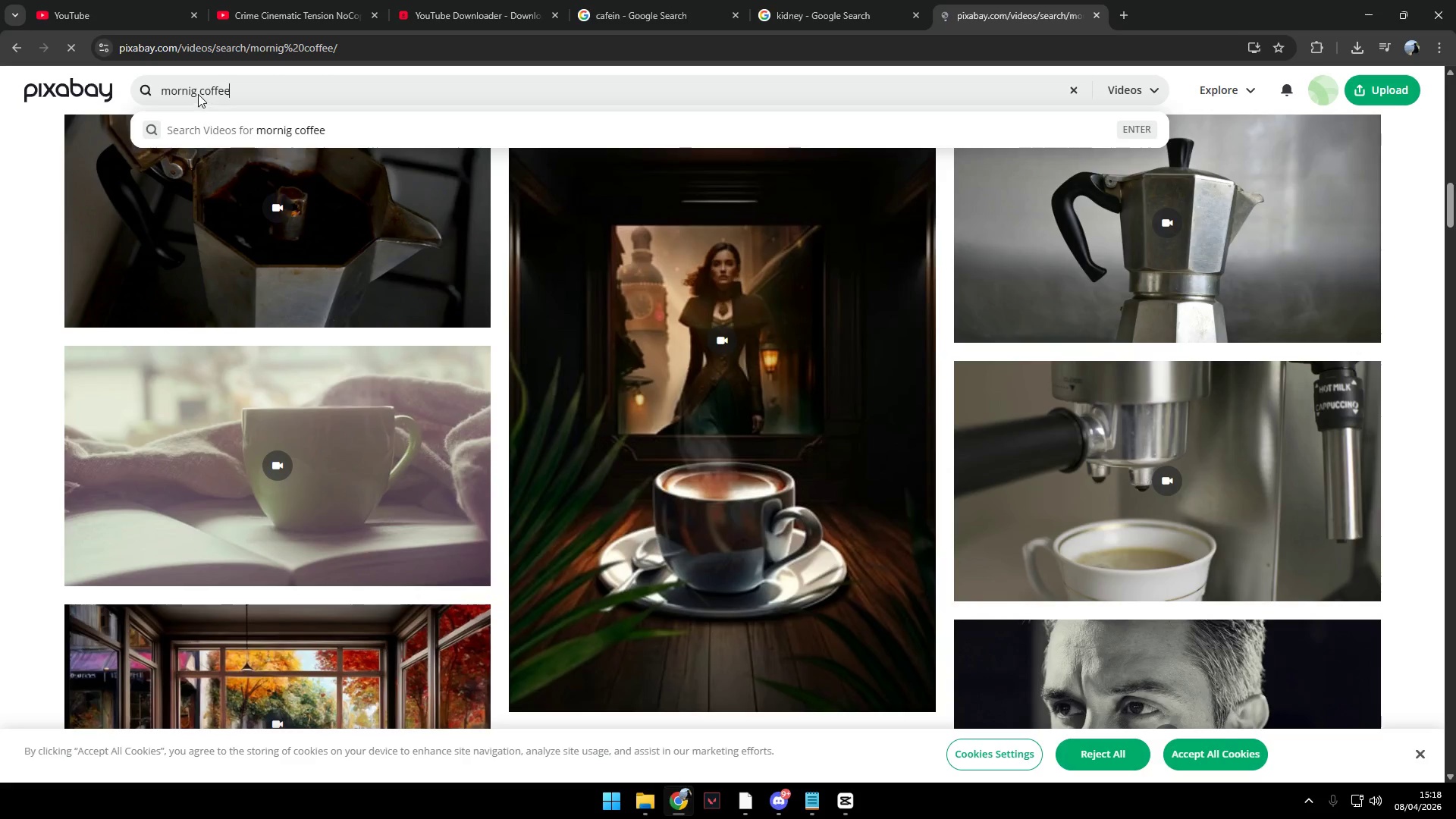 
left_click([191, 92])
 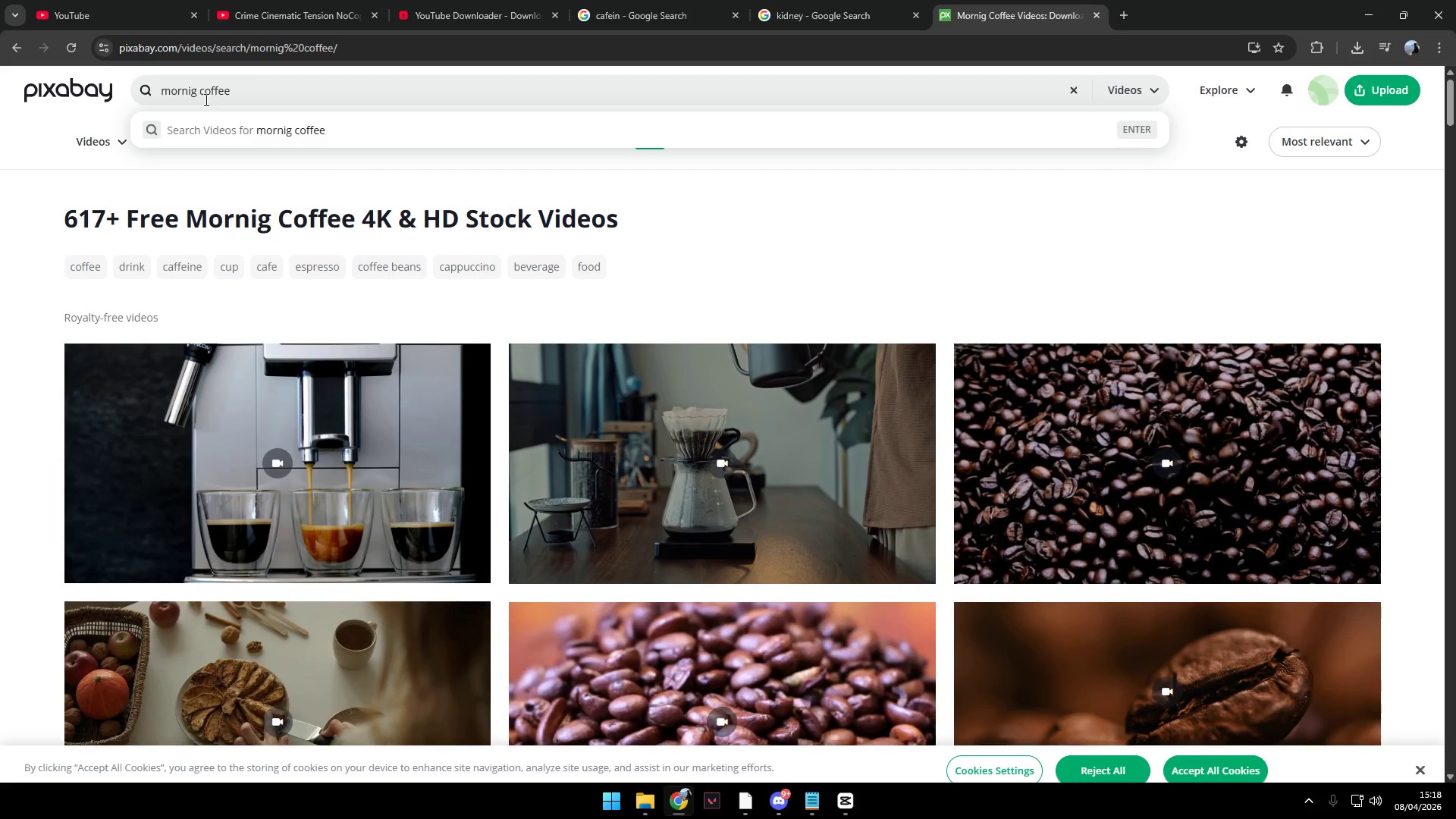 
key(N)
 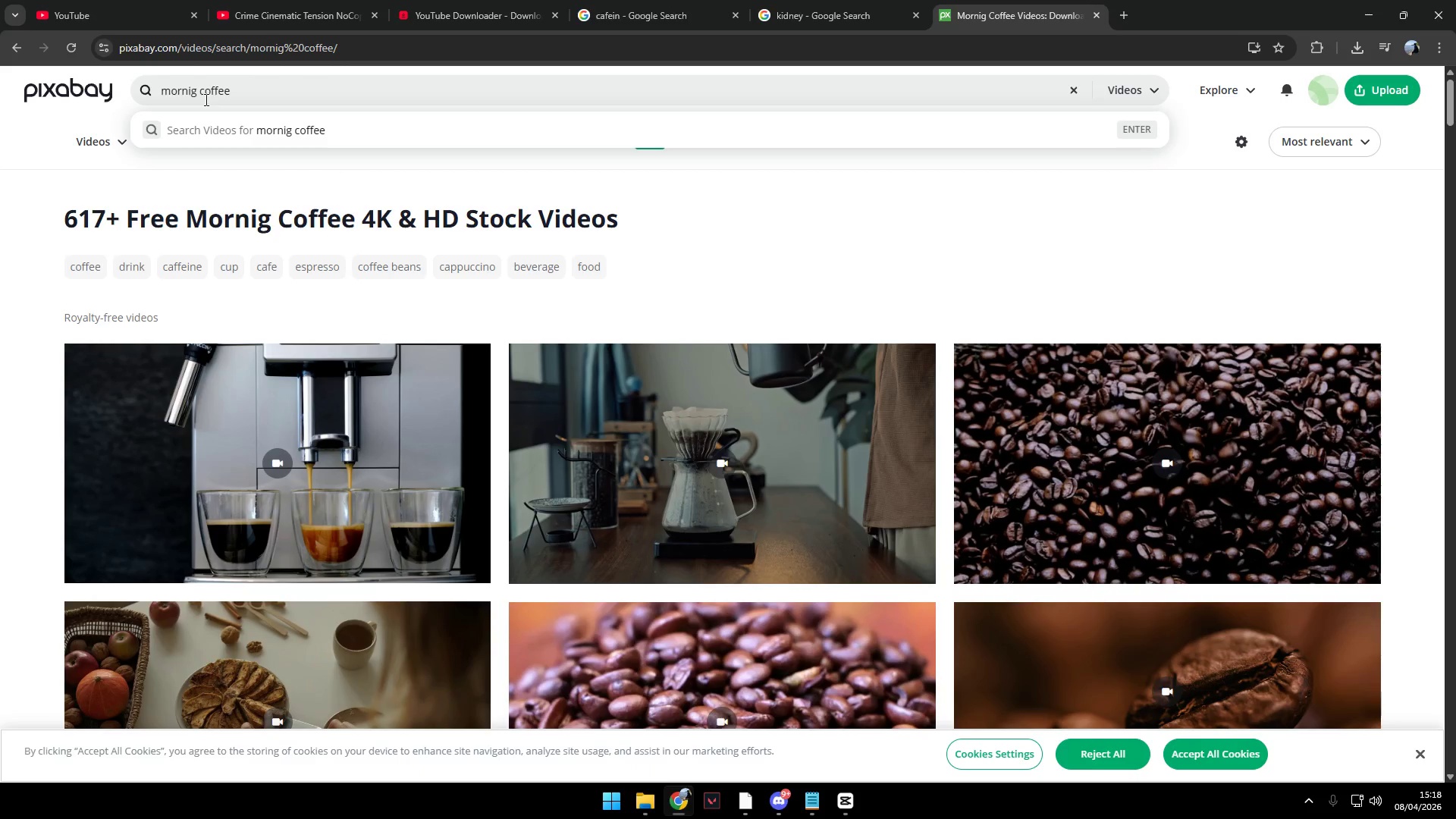 
key(Enter)
 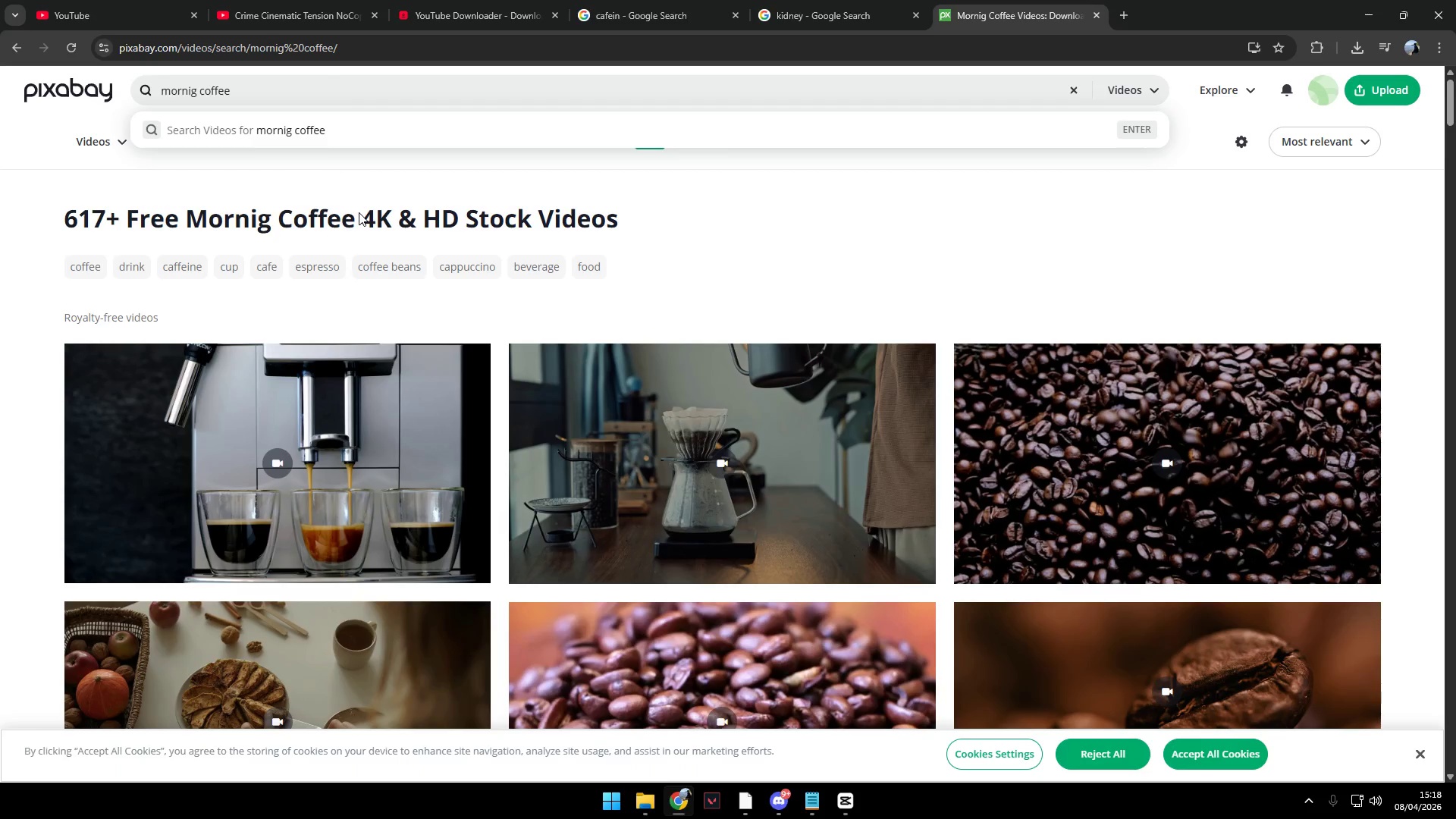 
left_click([193, 91])